 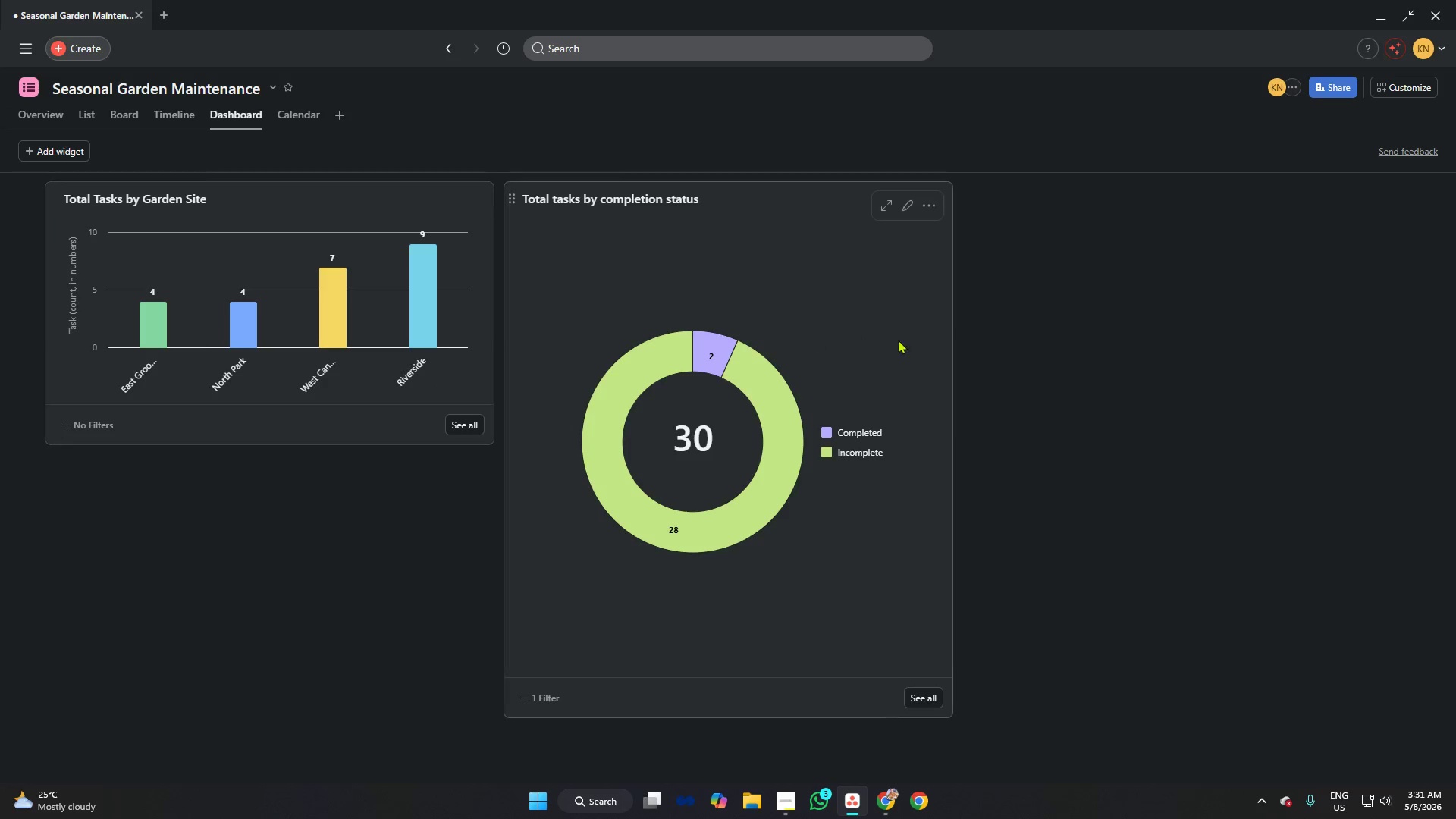 
left_click_drag(start_coordinate=[801, 714], to_coordinate=[794, 447])
 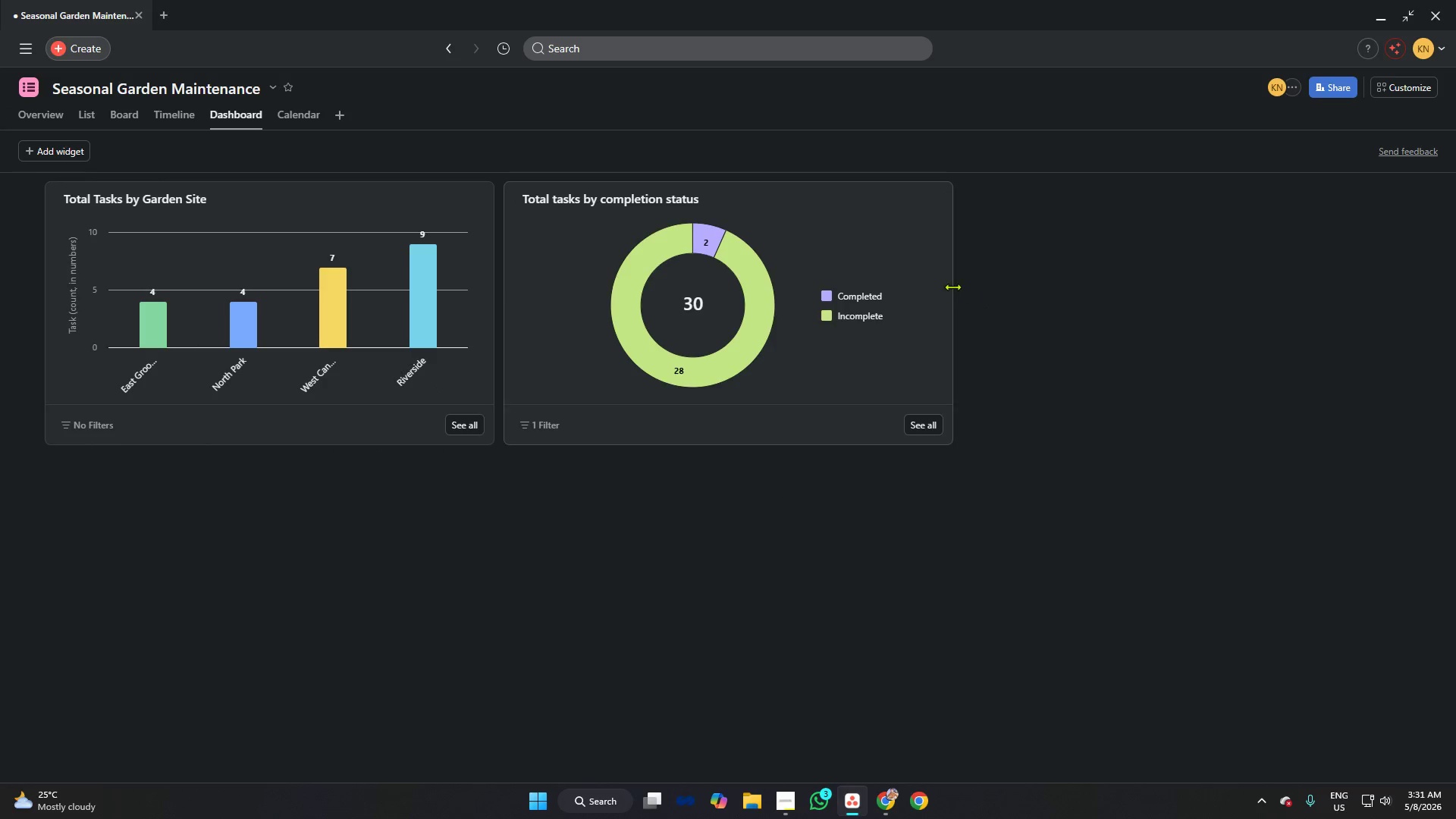 
left_click_drag(start_coordinate=[952, 287], to_coordinate=[1059, 299])
 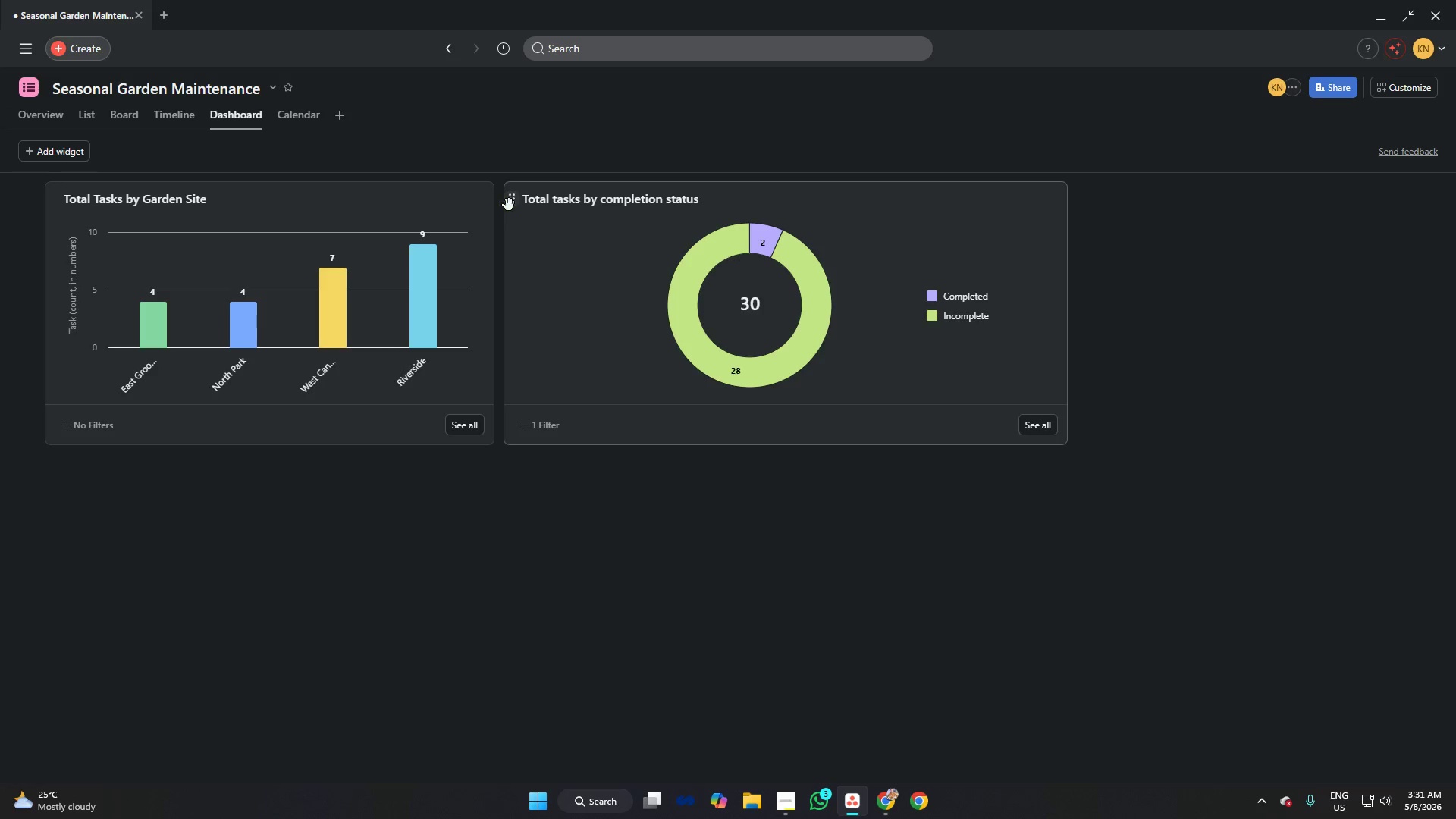 
left_click_drag(start_coordinate=[509, 200], to_coordinate=[842, 190])
 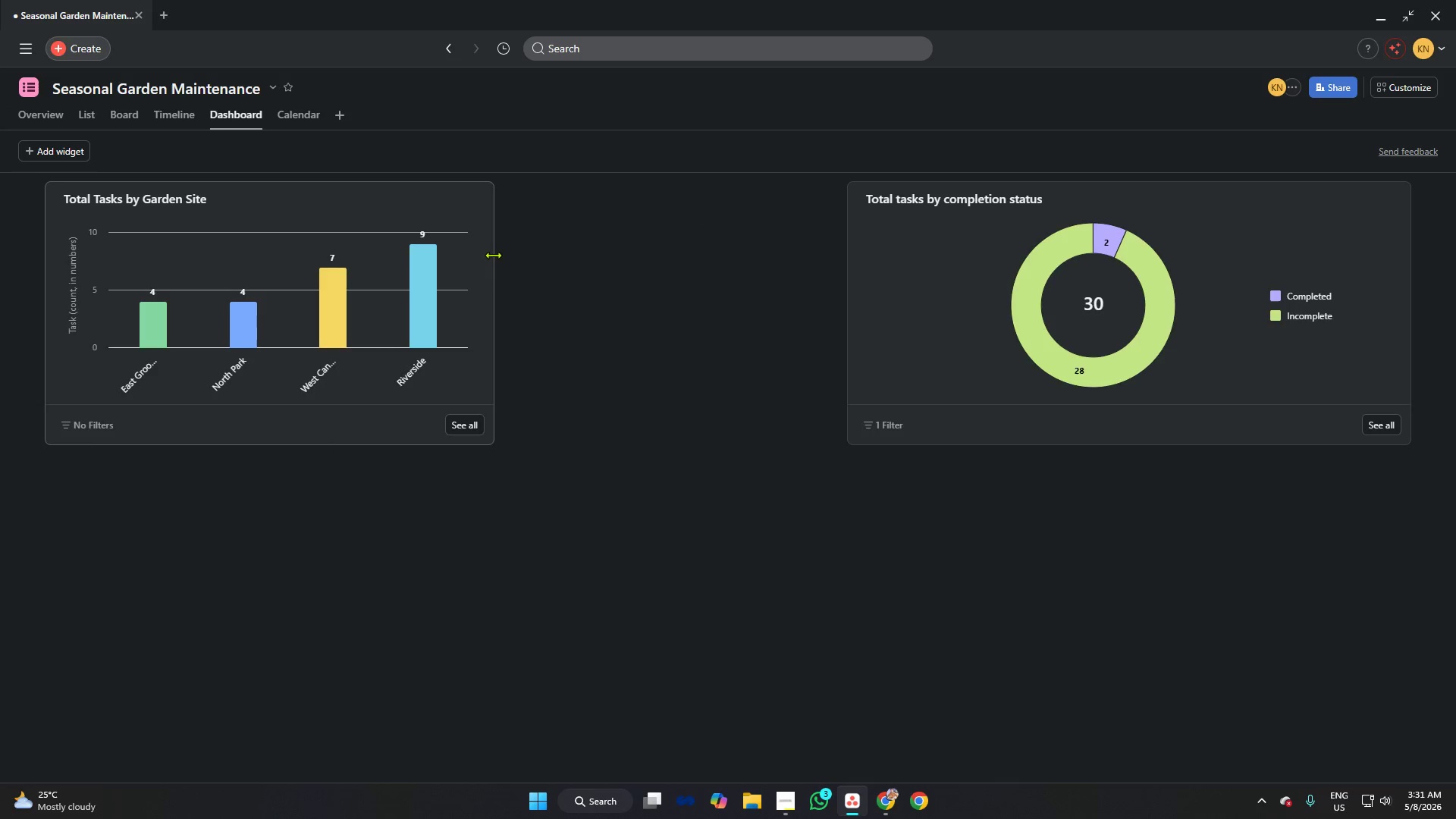 
left_click_drag(start_coordinate=[493, 255], to_coordinate=[645, 256])
 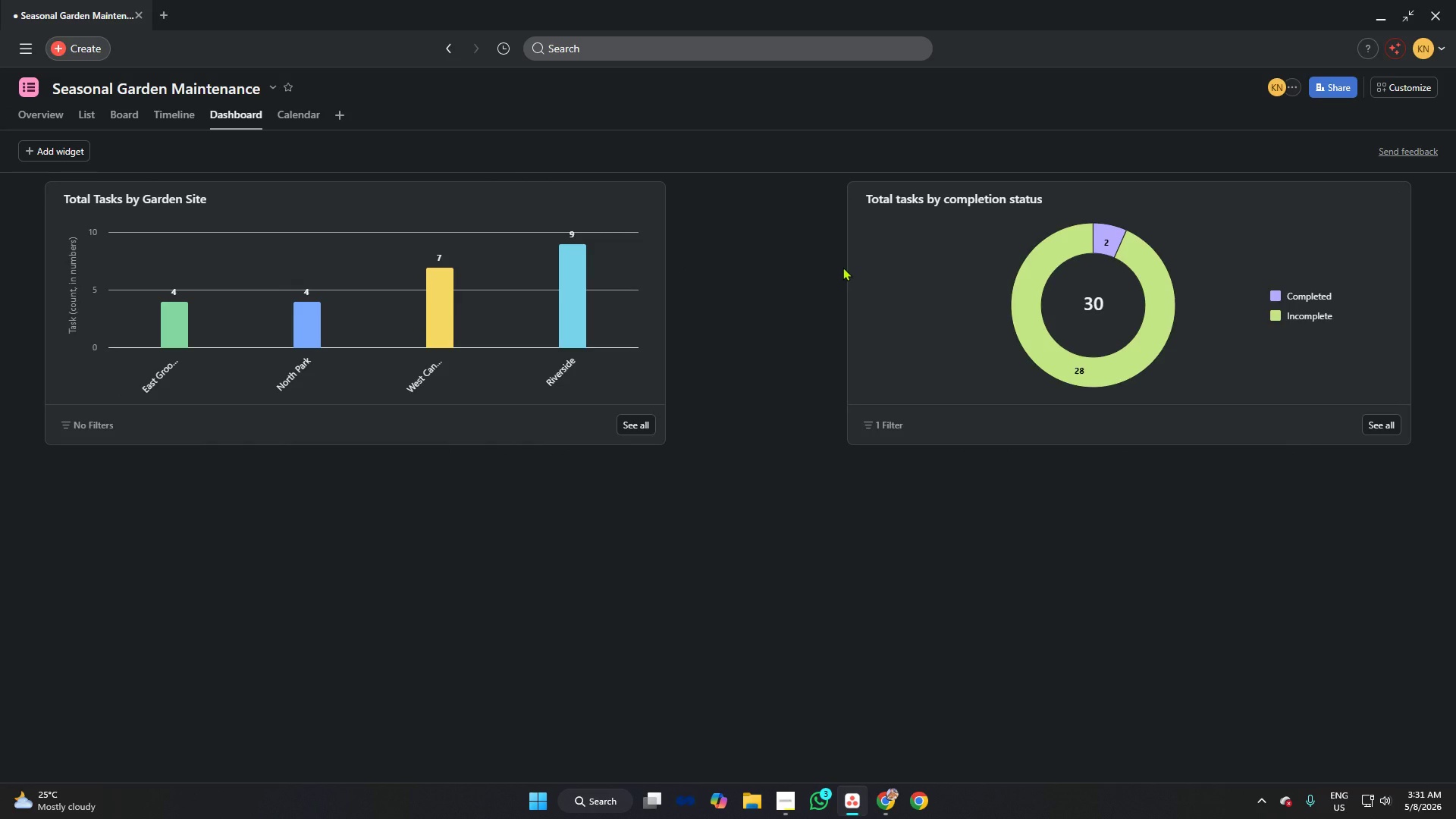 
left_click_drag(start_coordinate=[848, 267], to_coordinate=[786, 260])
 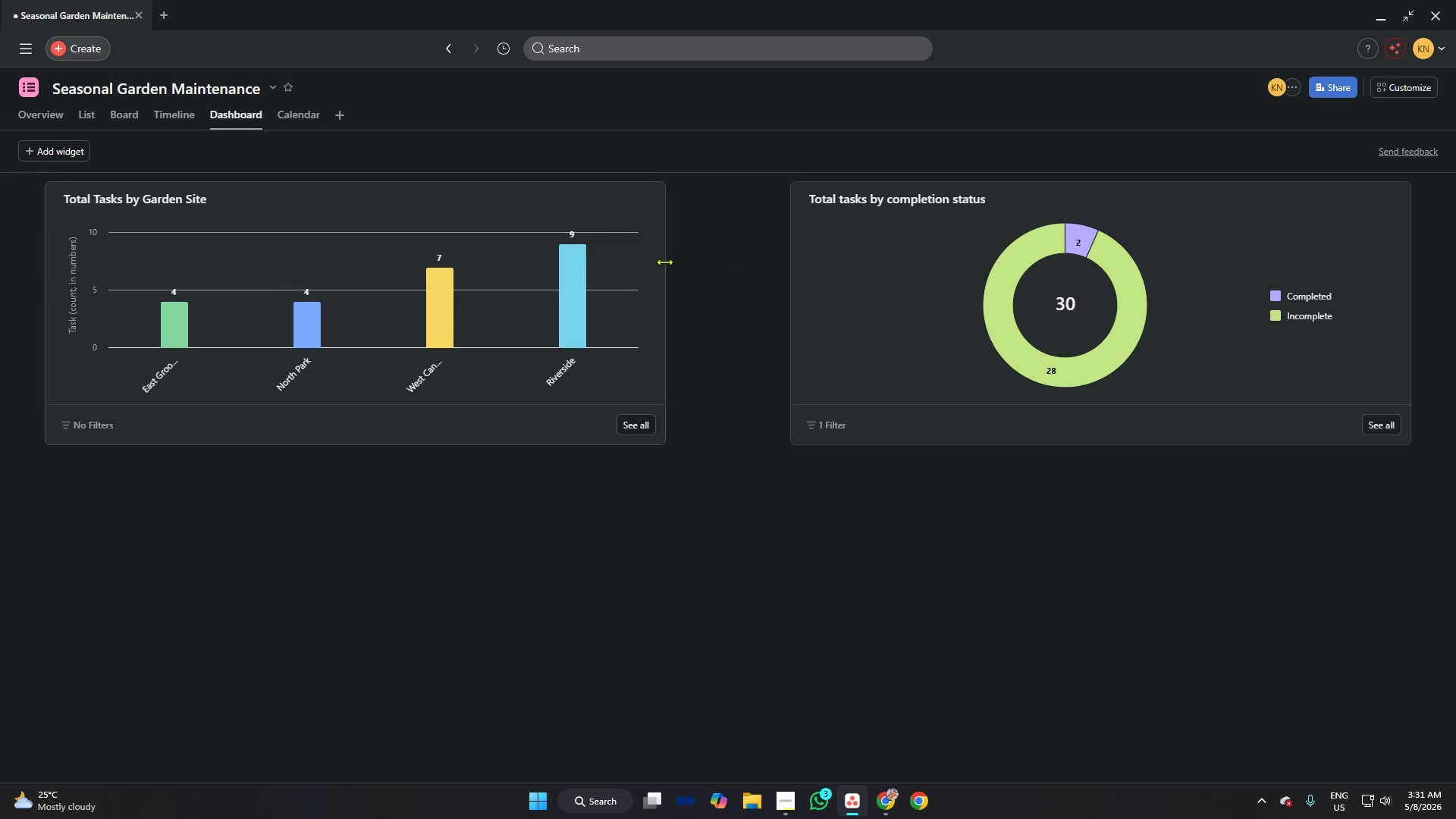 
left_click_drag(start_coordinate=[664, 262], to_coordinate=[730, 265])
 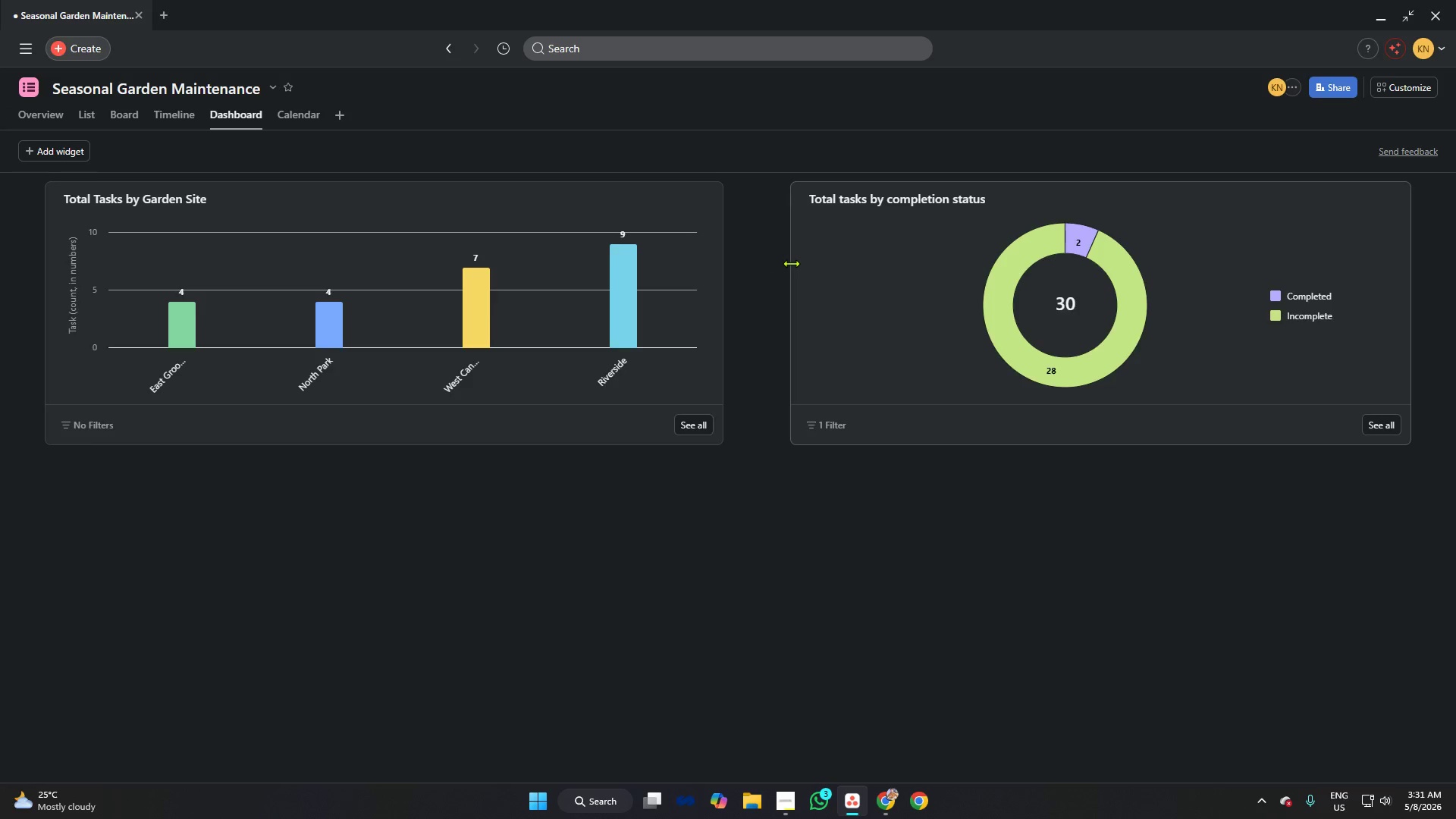 
left_click_drag(start_coordinate=[791, 263], to_coordinate=[841, 265])
 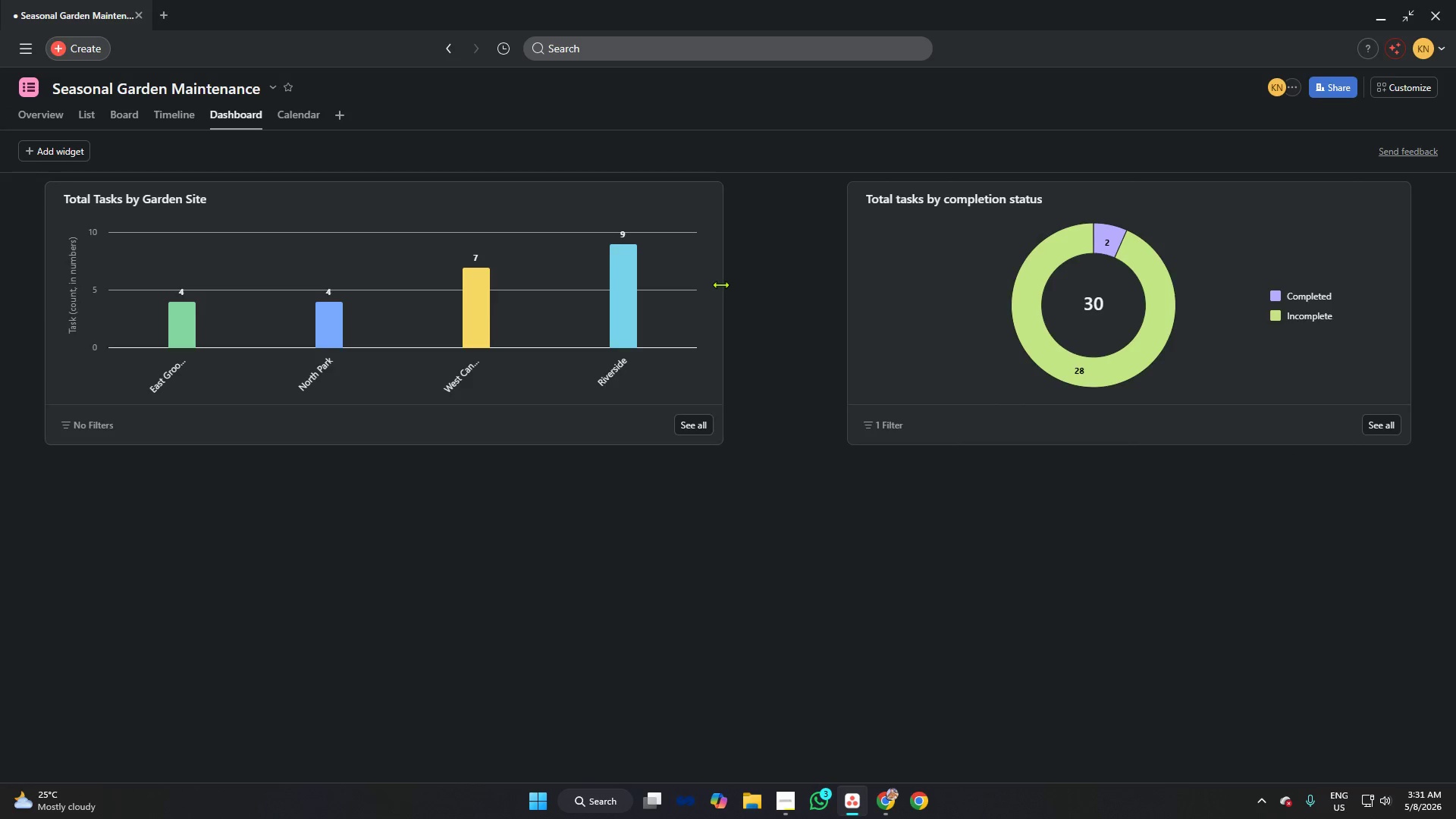 
left_click([720, 284])
 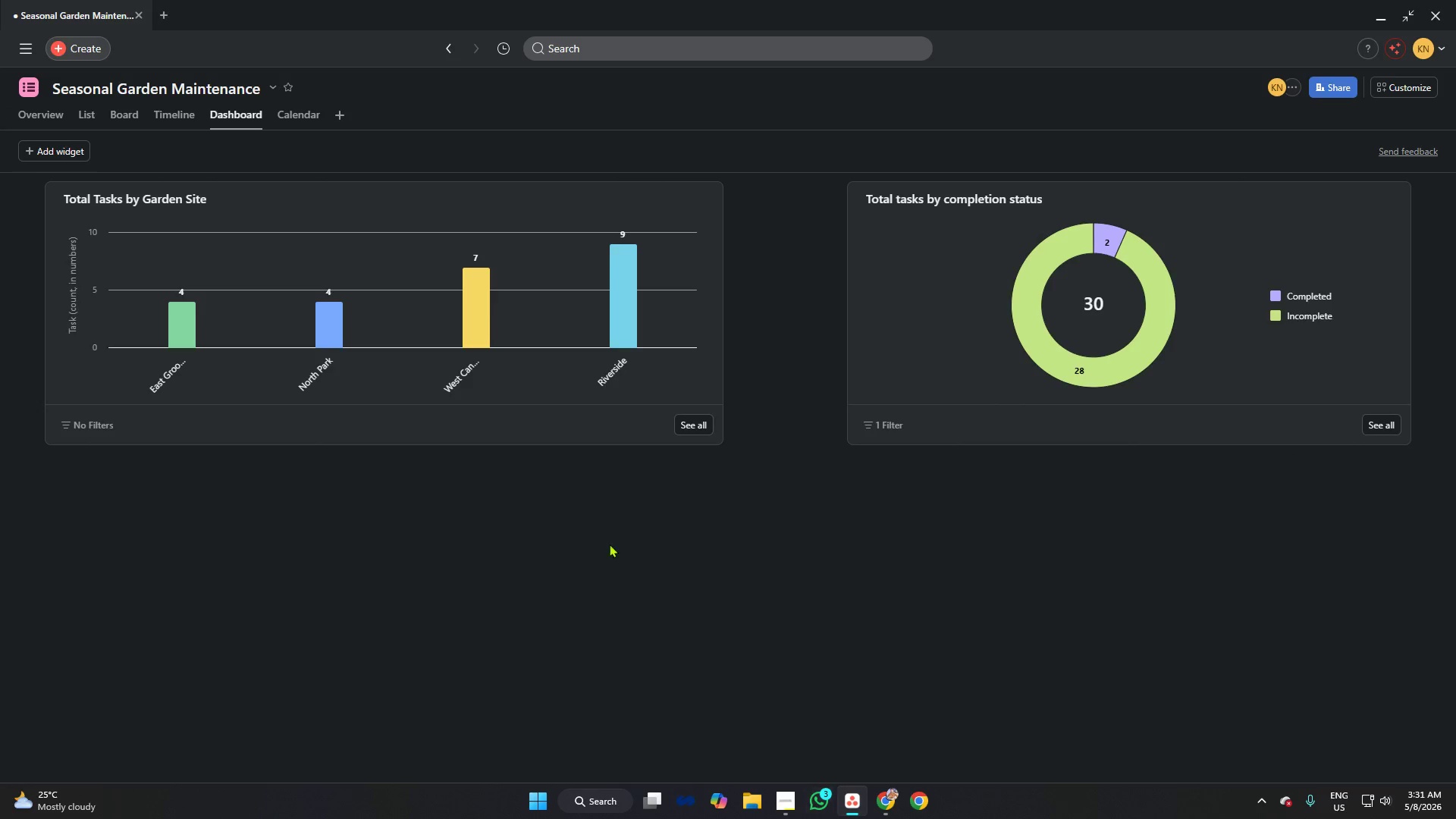 
left_click([616, 359])
 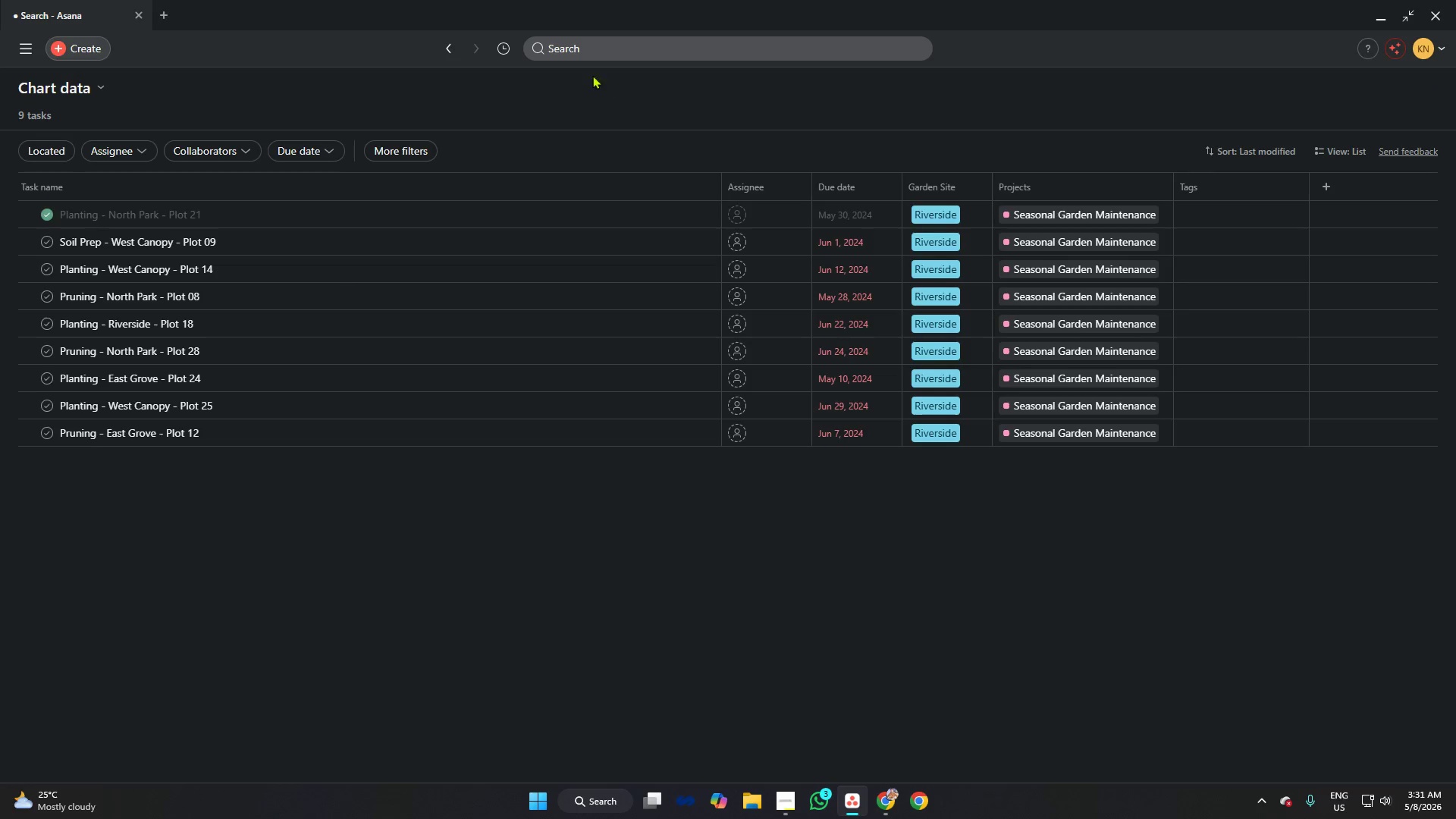 
left_click([453, 46])
 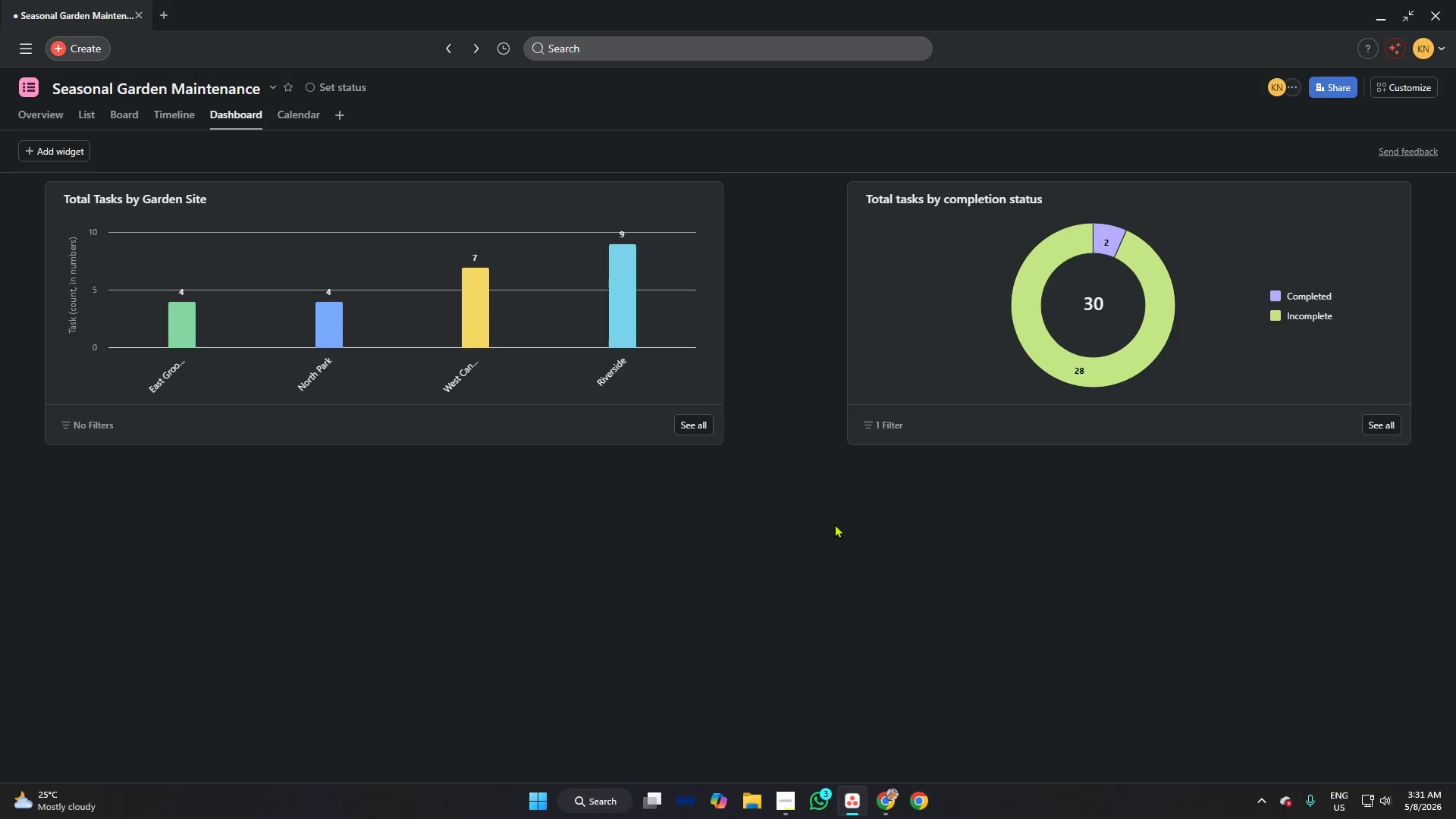 
left_click([780, 802])